 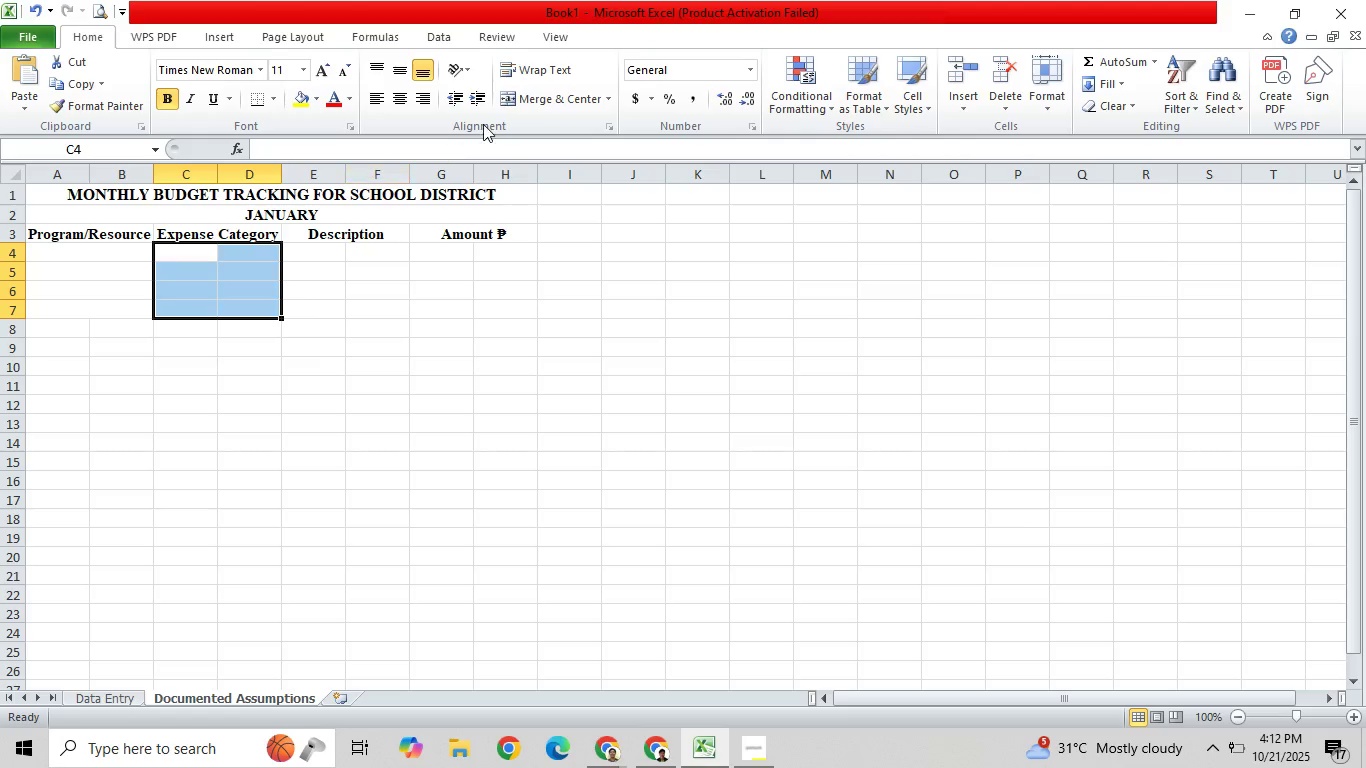 
left_click([522, 104])
 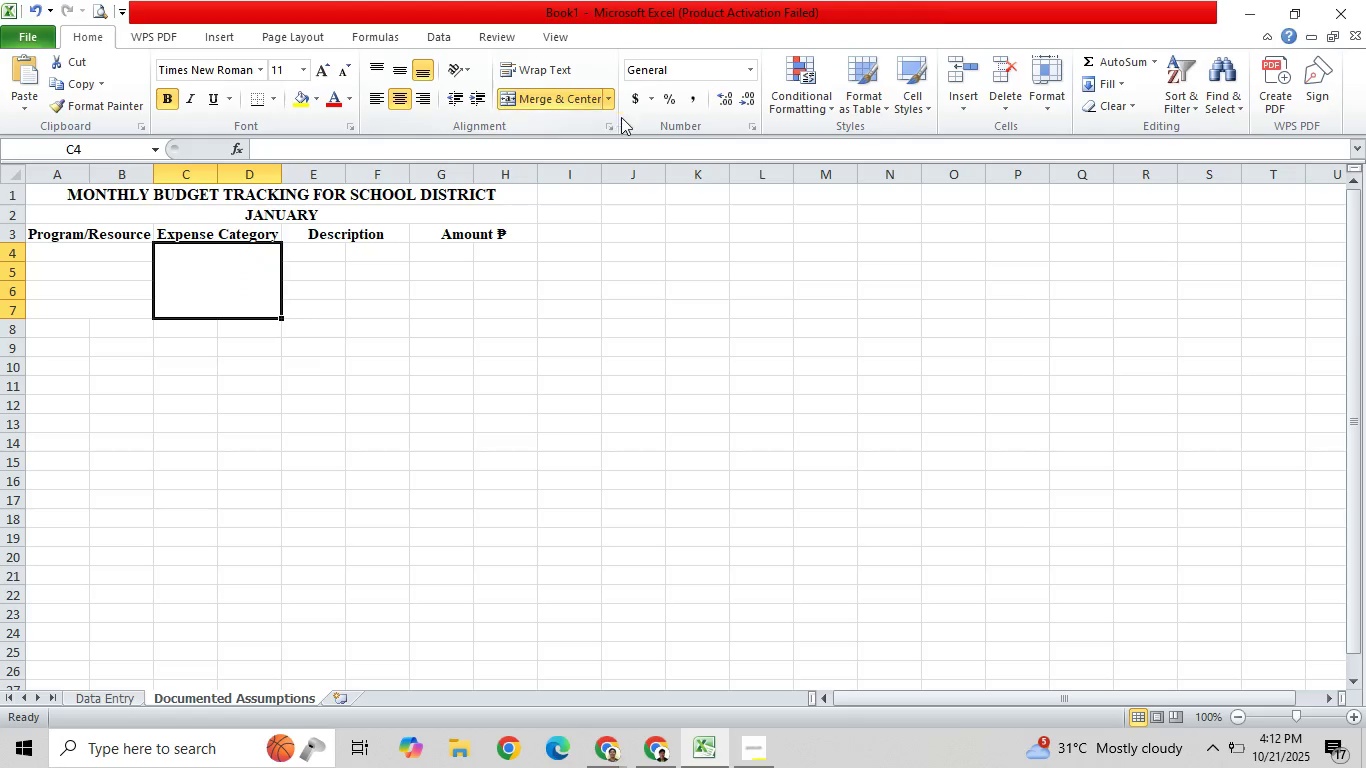 
left_click([609, 98])
 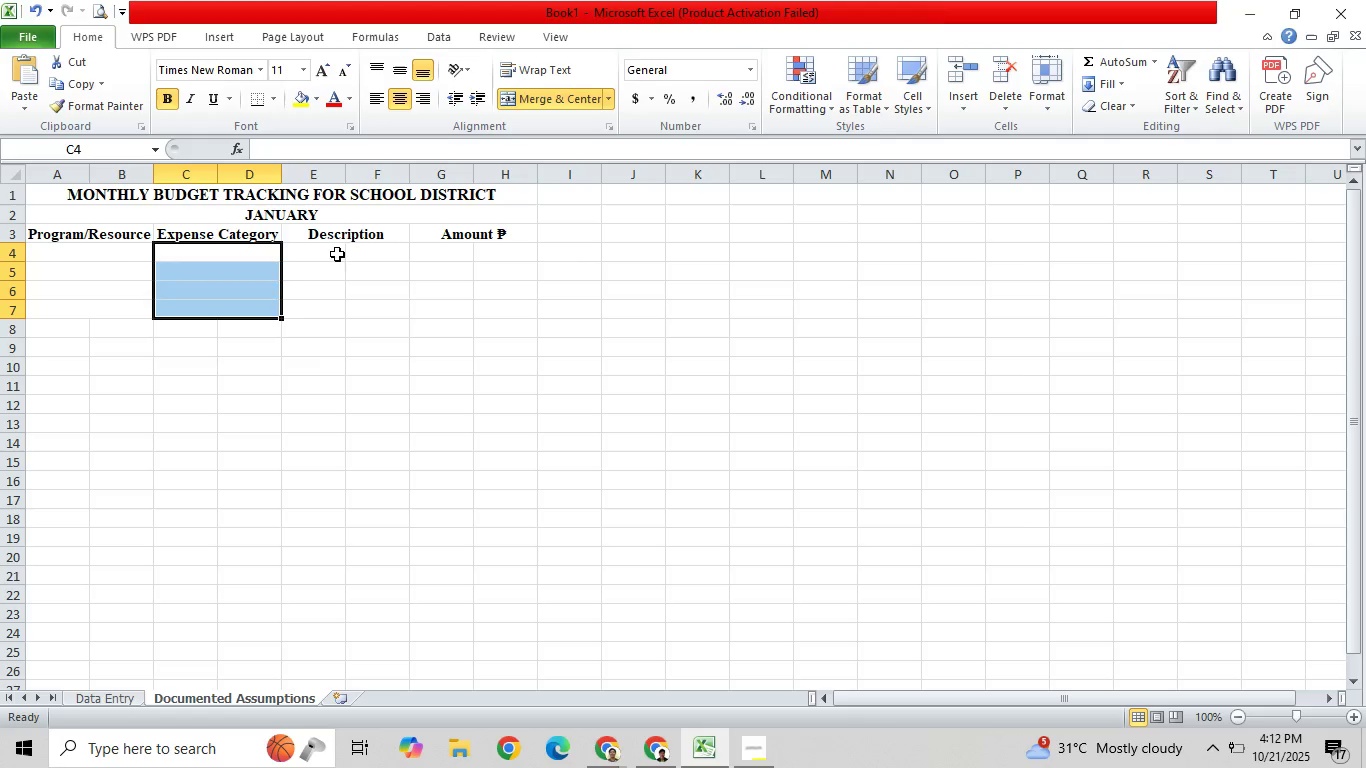 
left_click_drag(start_coordinate=[326, 254], to_coordinate=[400, 299])
 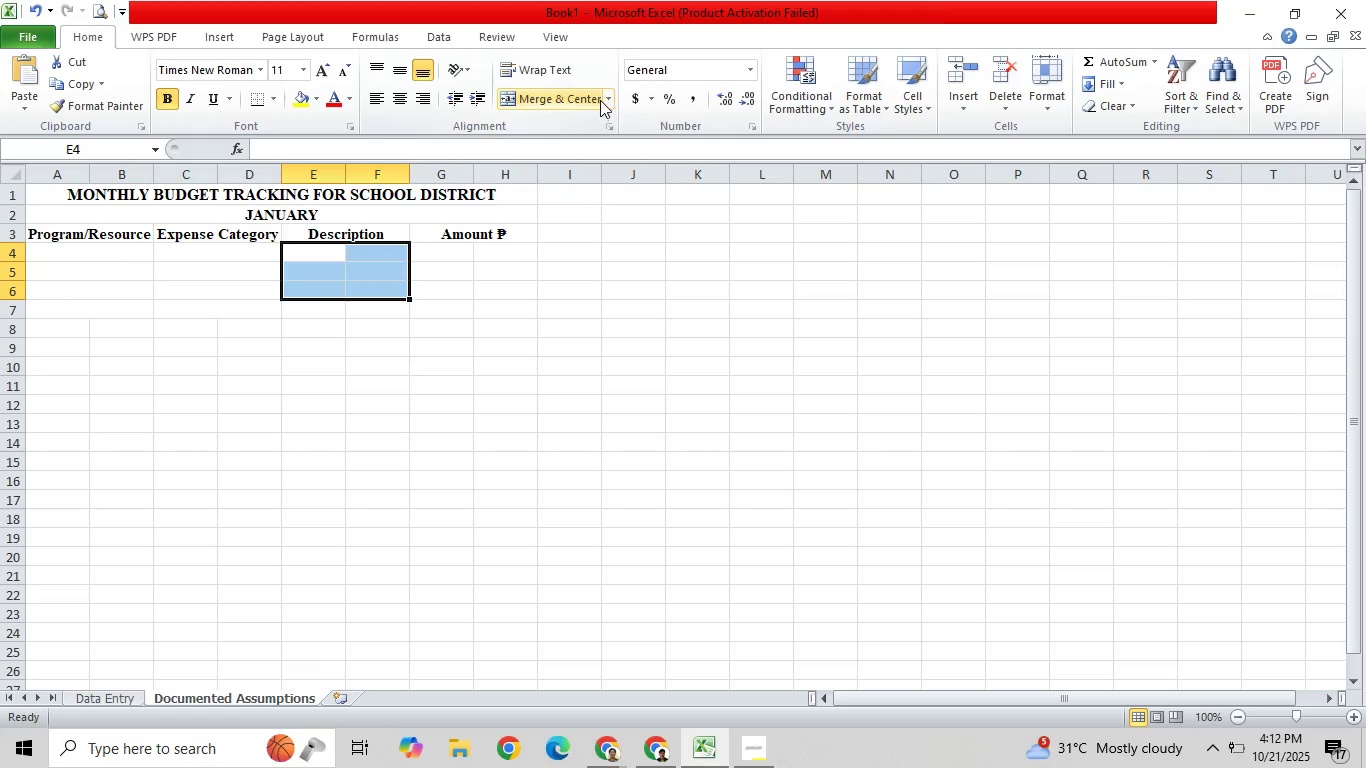 
left_click([603, 97])
 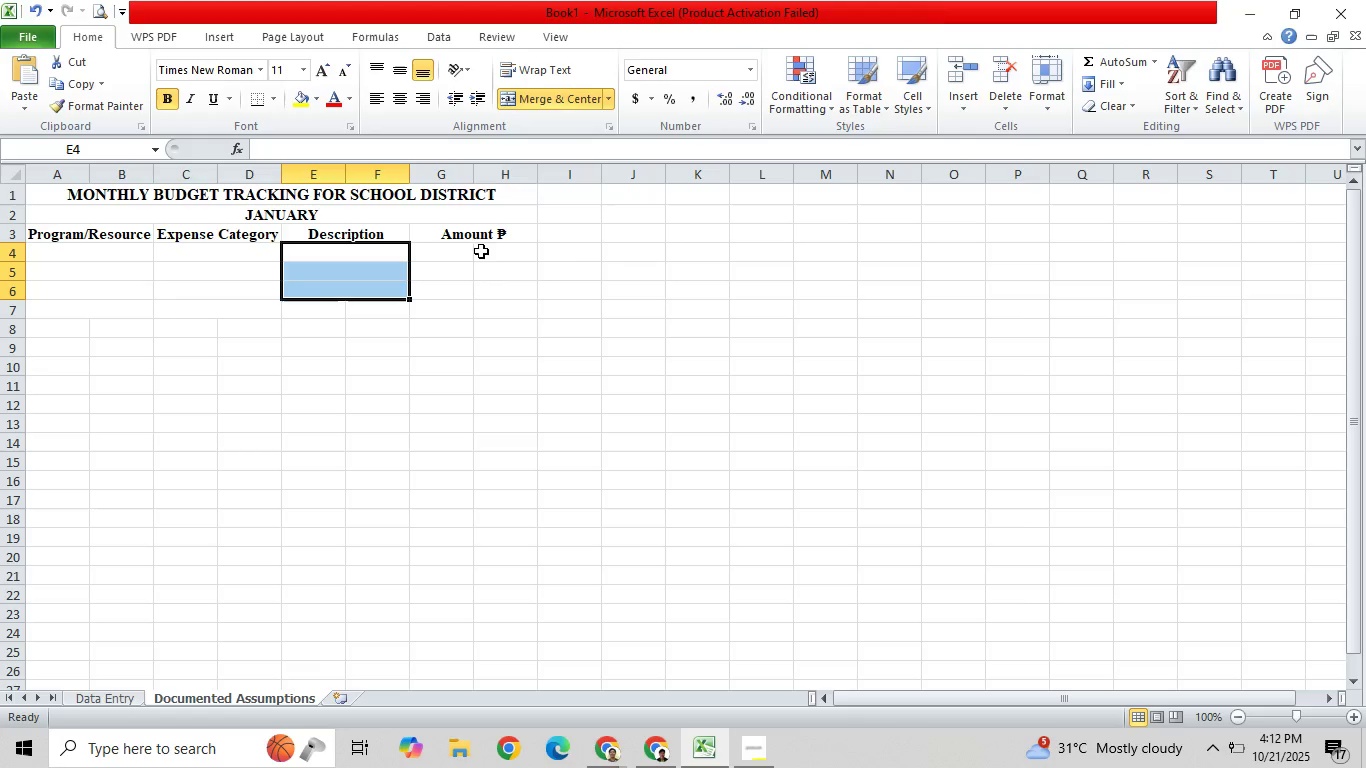 
left_click_drag(start_coordinate=[454, 248], to_coordinate=[523, 283])